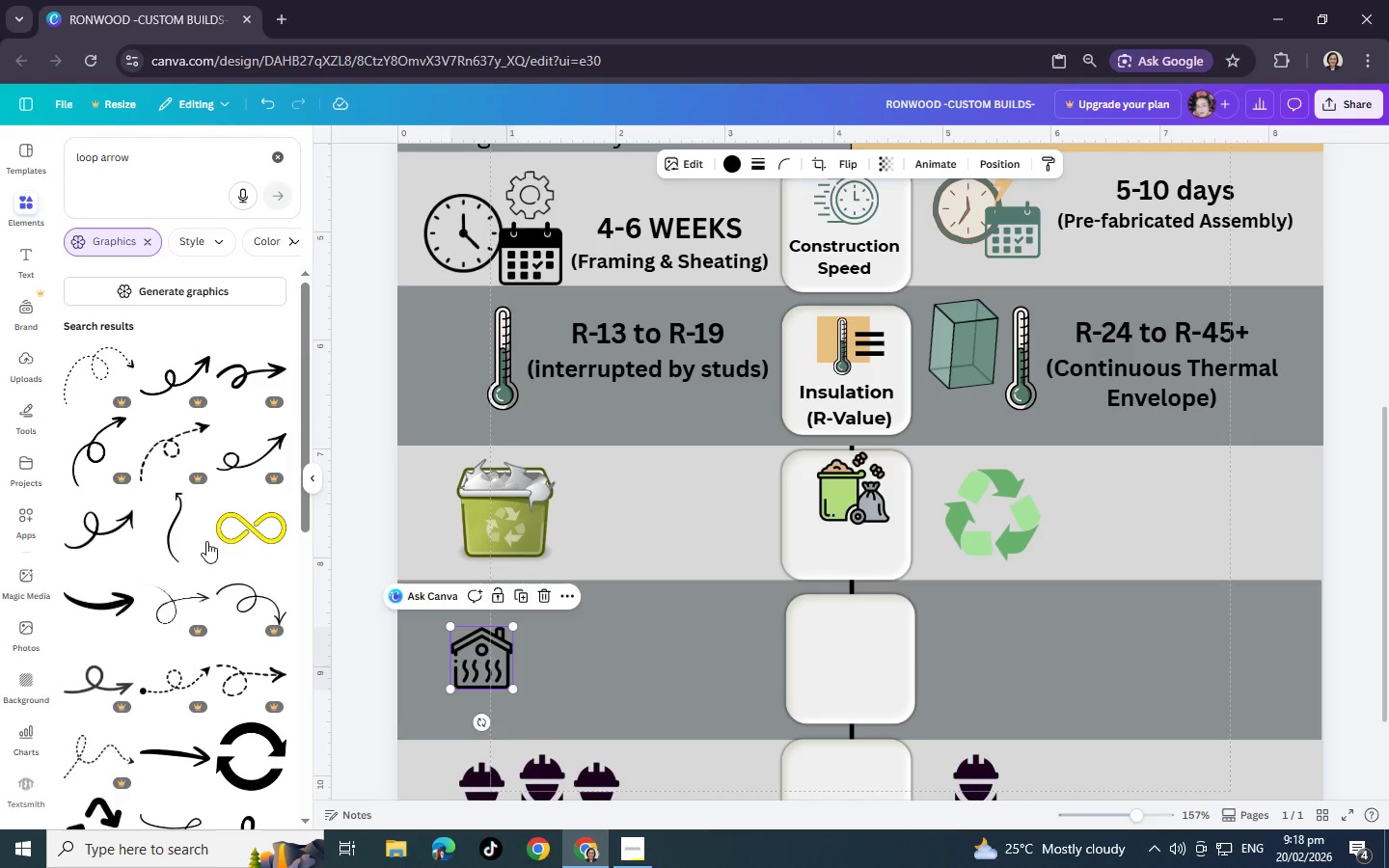 
scroll: coordinate [92, 599], scroll_direction: down, amount: 10.0
 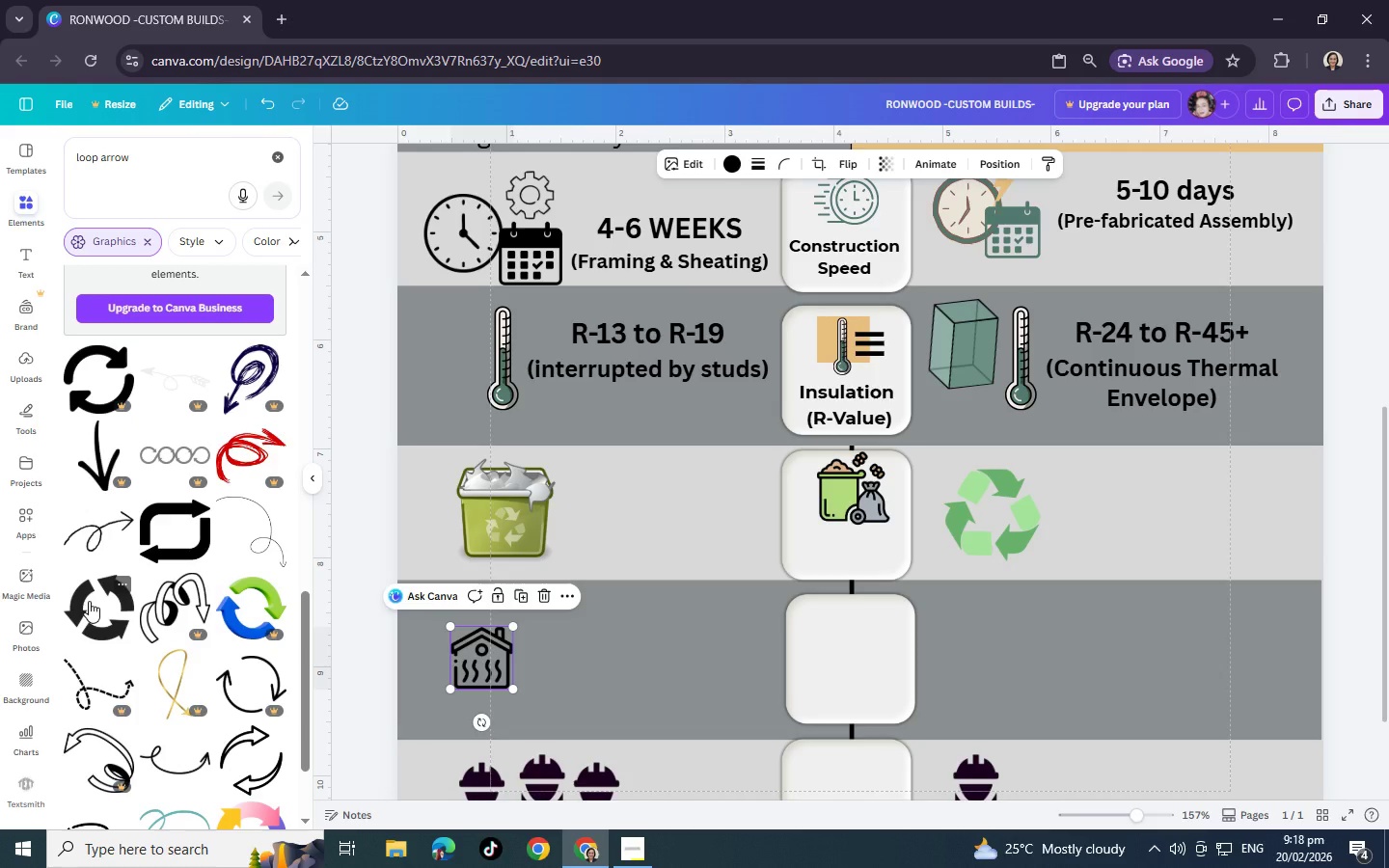 
left_click([89, 601])
 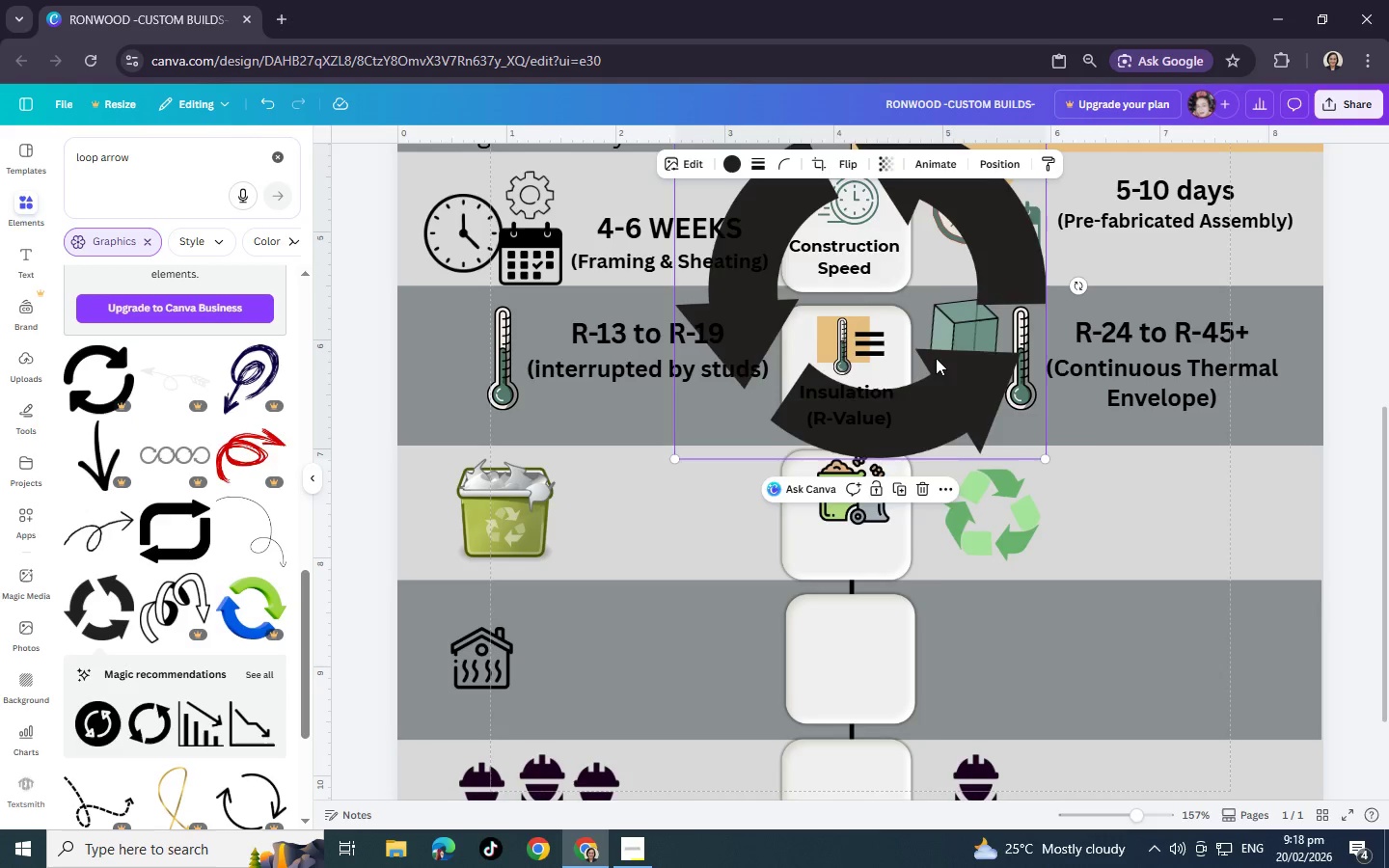 
left_click_drag(start_coordinate=[904, 330], to_coordinate=[1123, 552])
 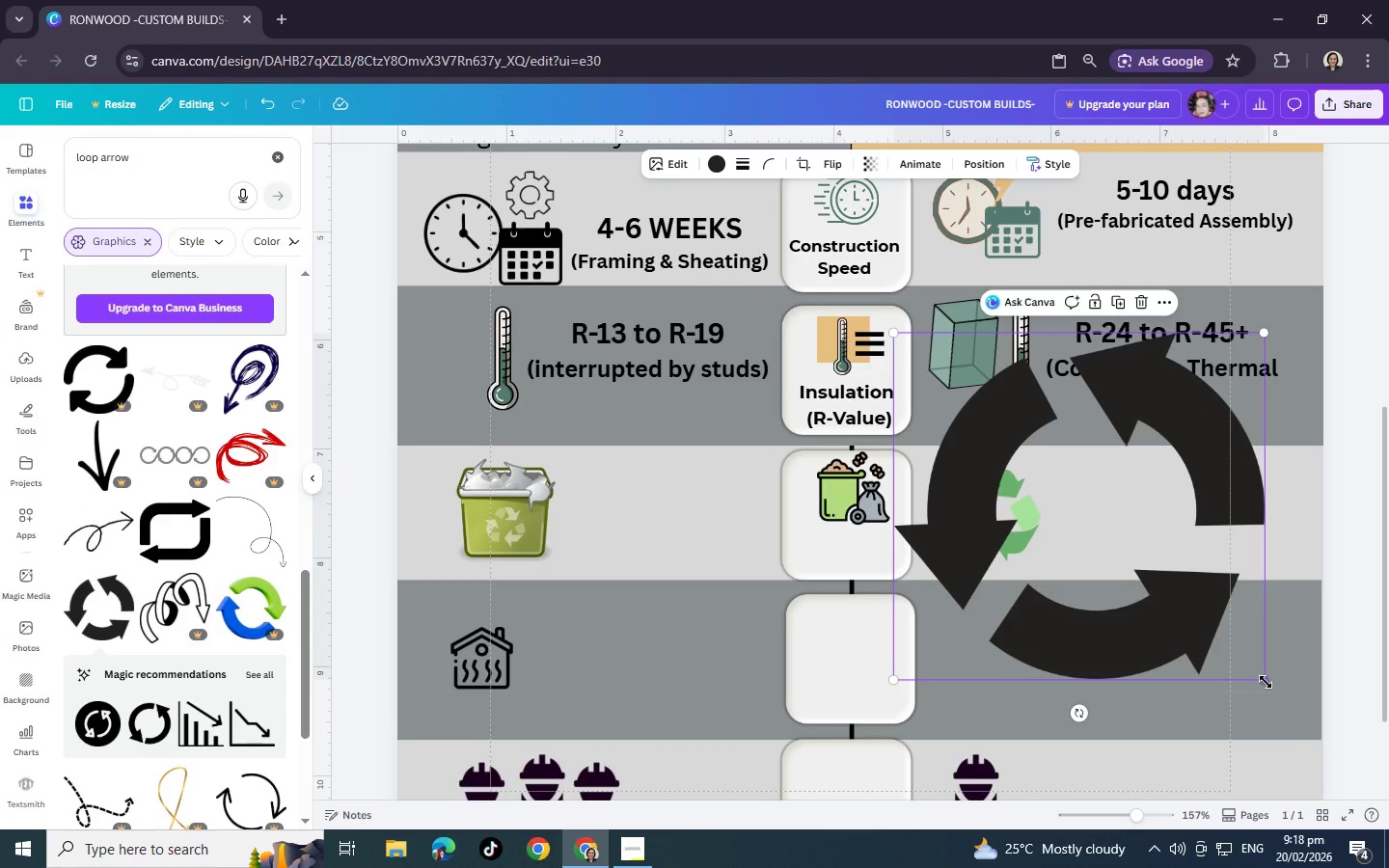 
left_click_drag(start_coordinate=[1266, 682], to_coordinate=[1026, 527])
 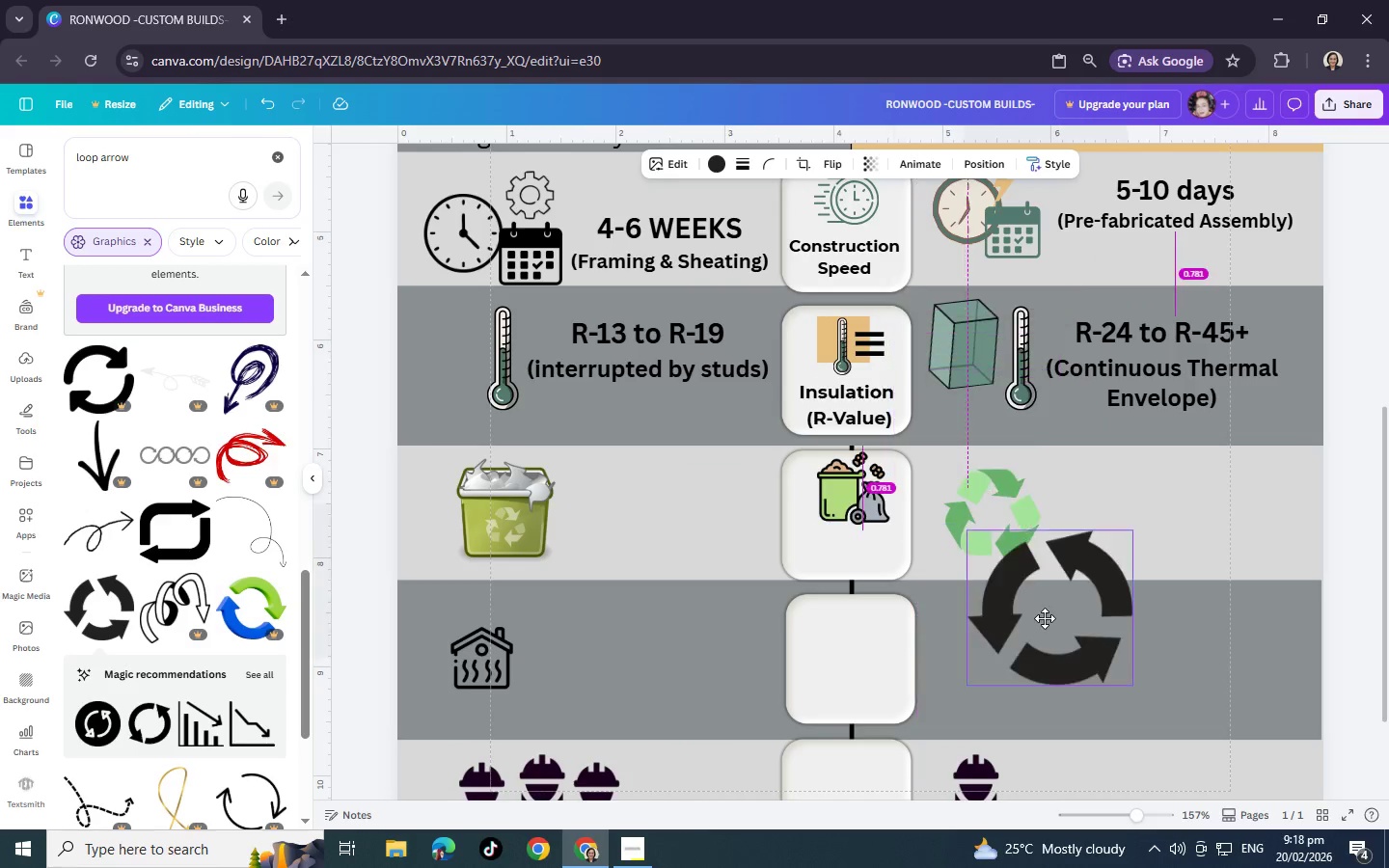 
left_click_drag(start_coordinate=[971, 403], to_coordinate=[1009, 640])
 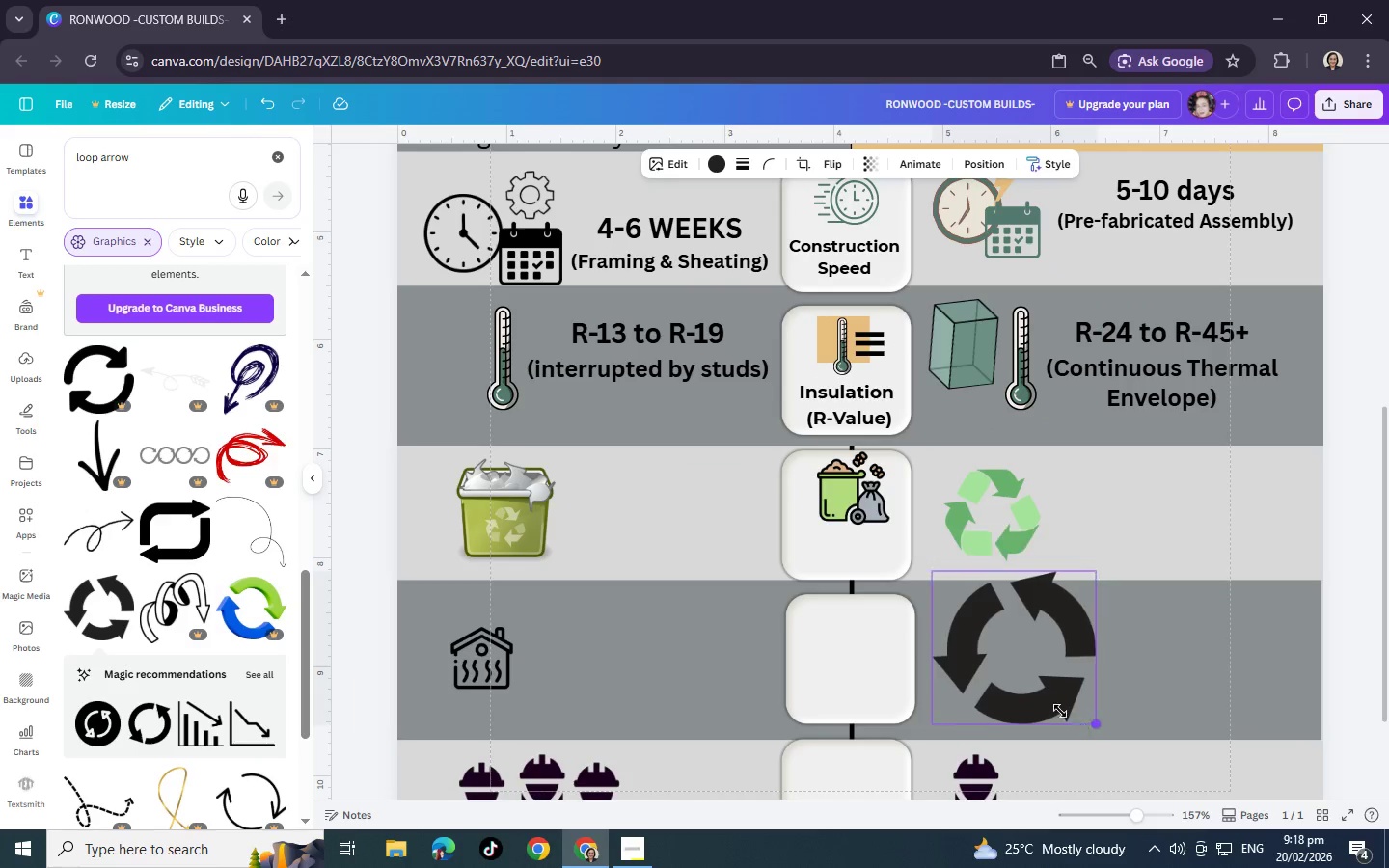 
left_click_drag(start_coordinate=[1100, 730], to_coordinate=[987, 648])
 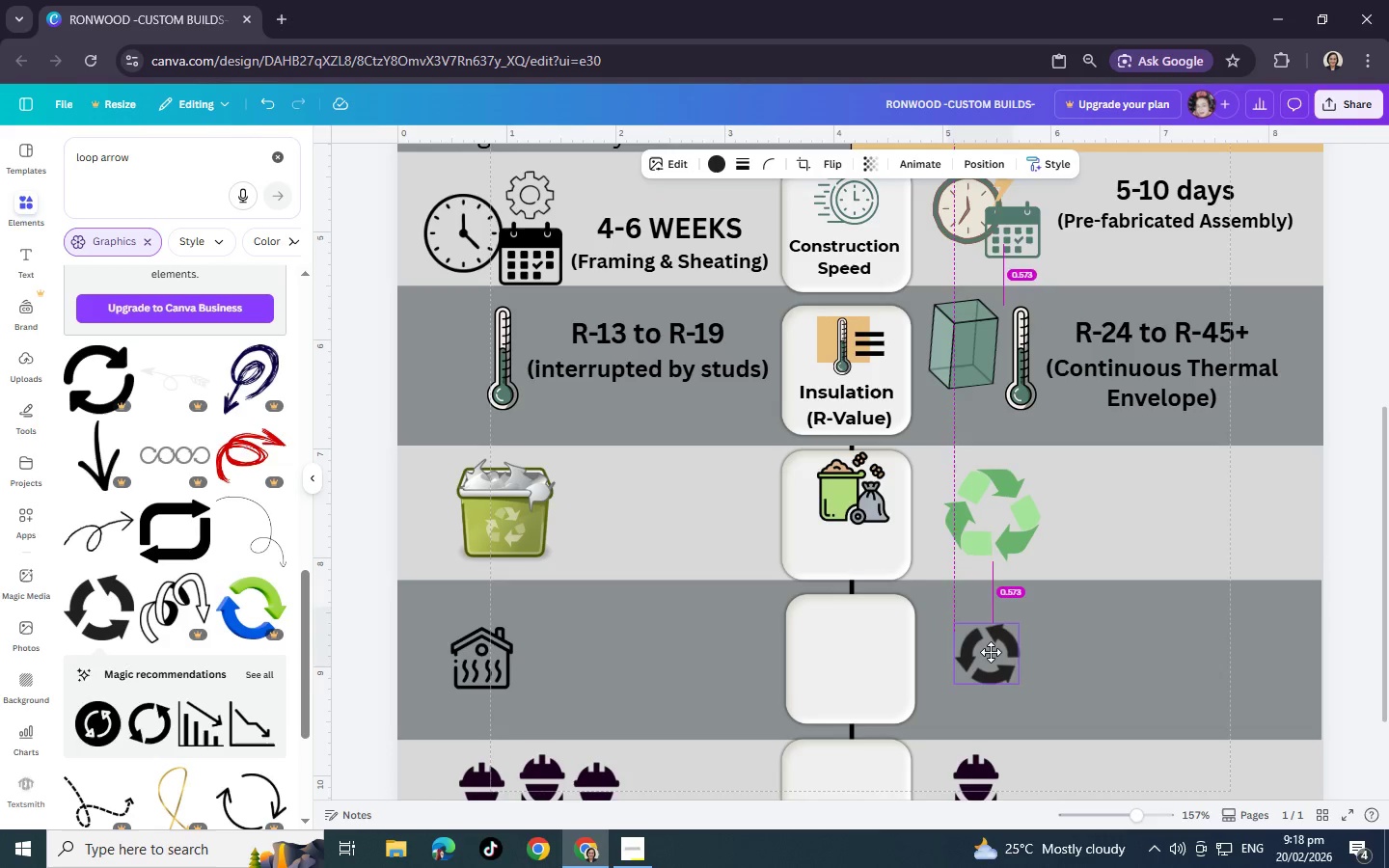 
left_click_drag(start_coordinate=[964, 592], to_coordinate=[992, 655])
 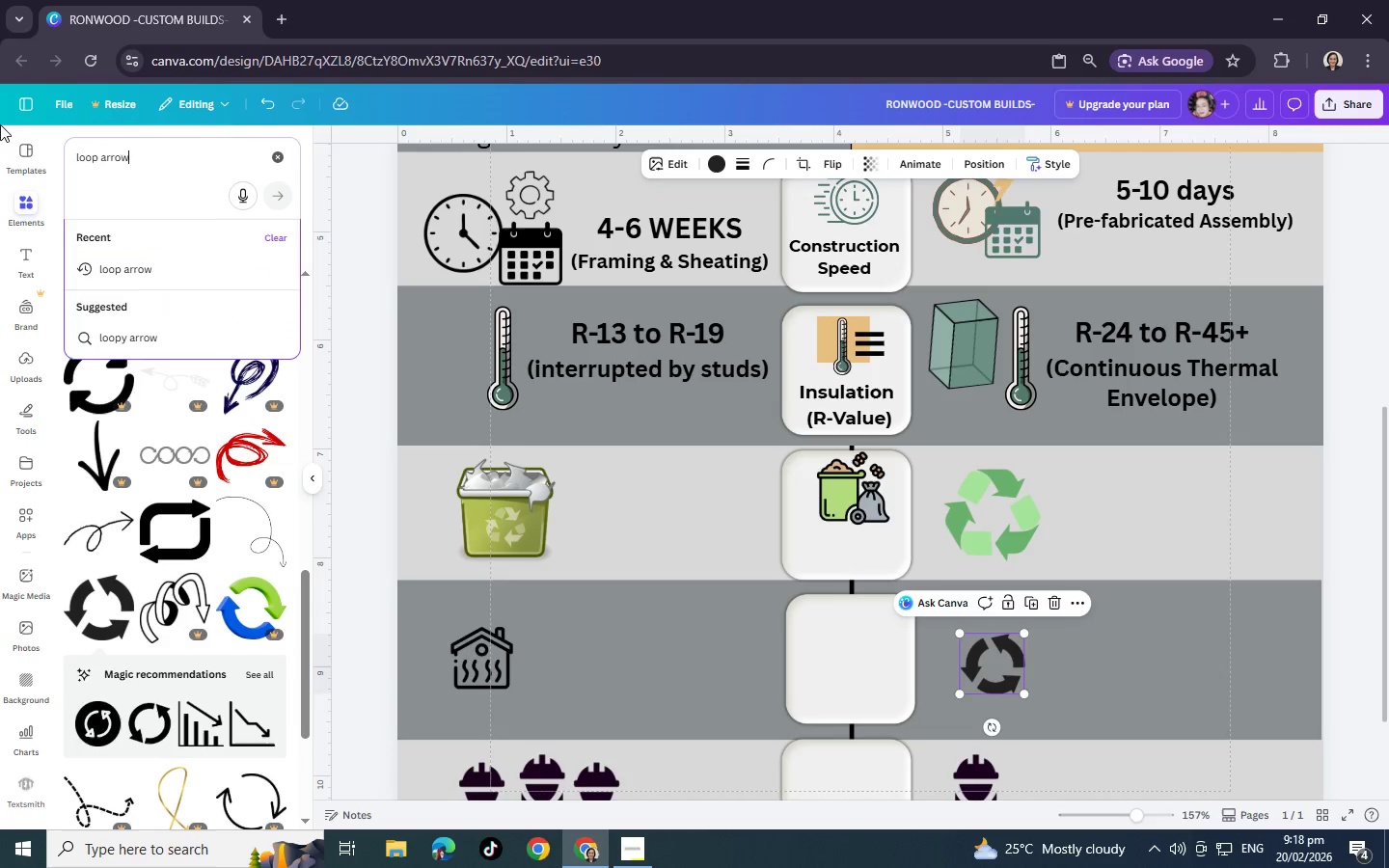 
left_click_drag(start_coordinate=[173, 169], to_coordinate=[0, 113])
 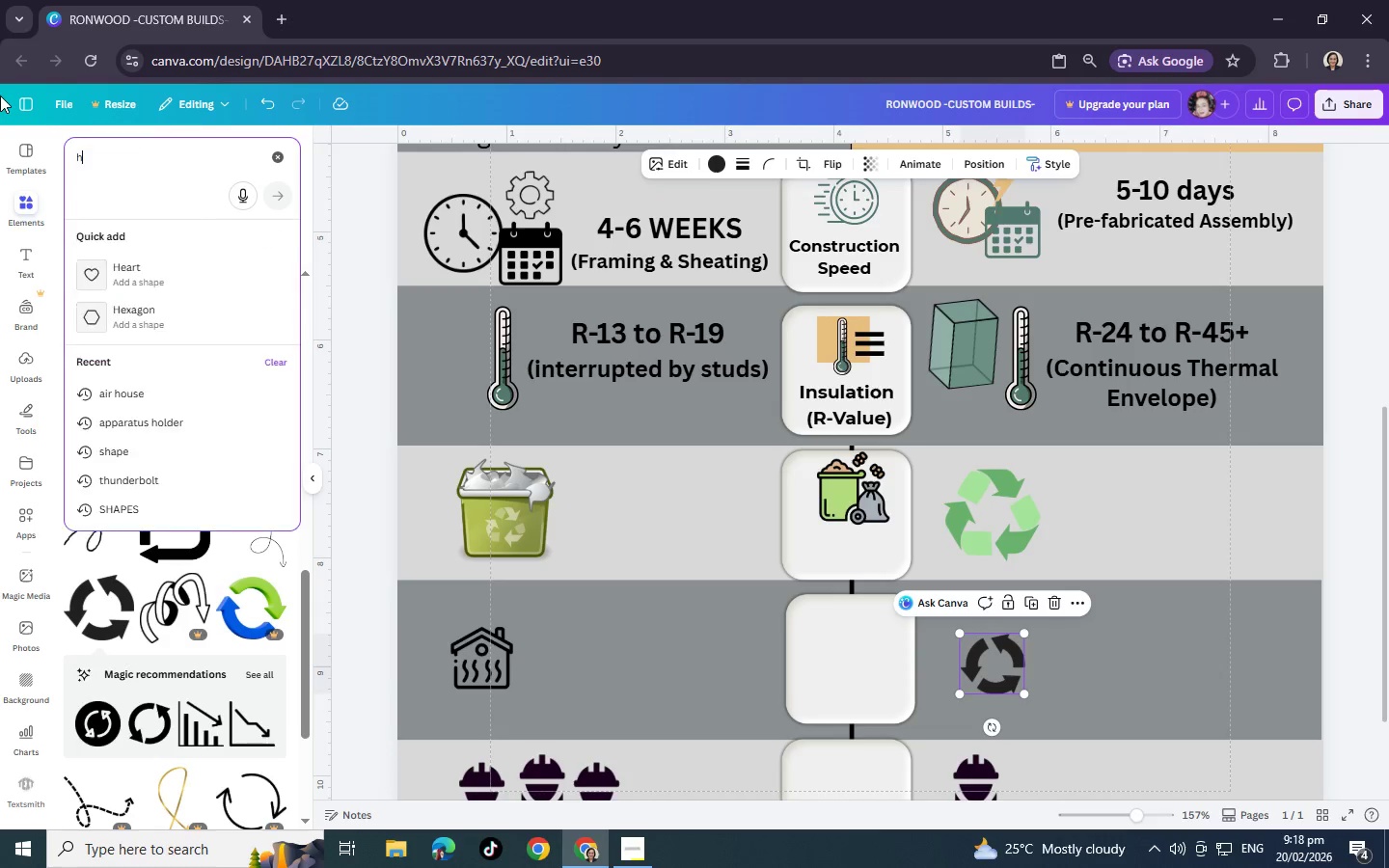 
type(hoyuse)
key(Backspace)
key(Backspace)
key(Backspace)
type(se logo)
 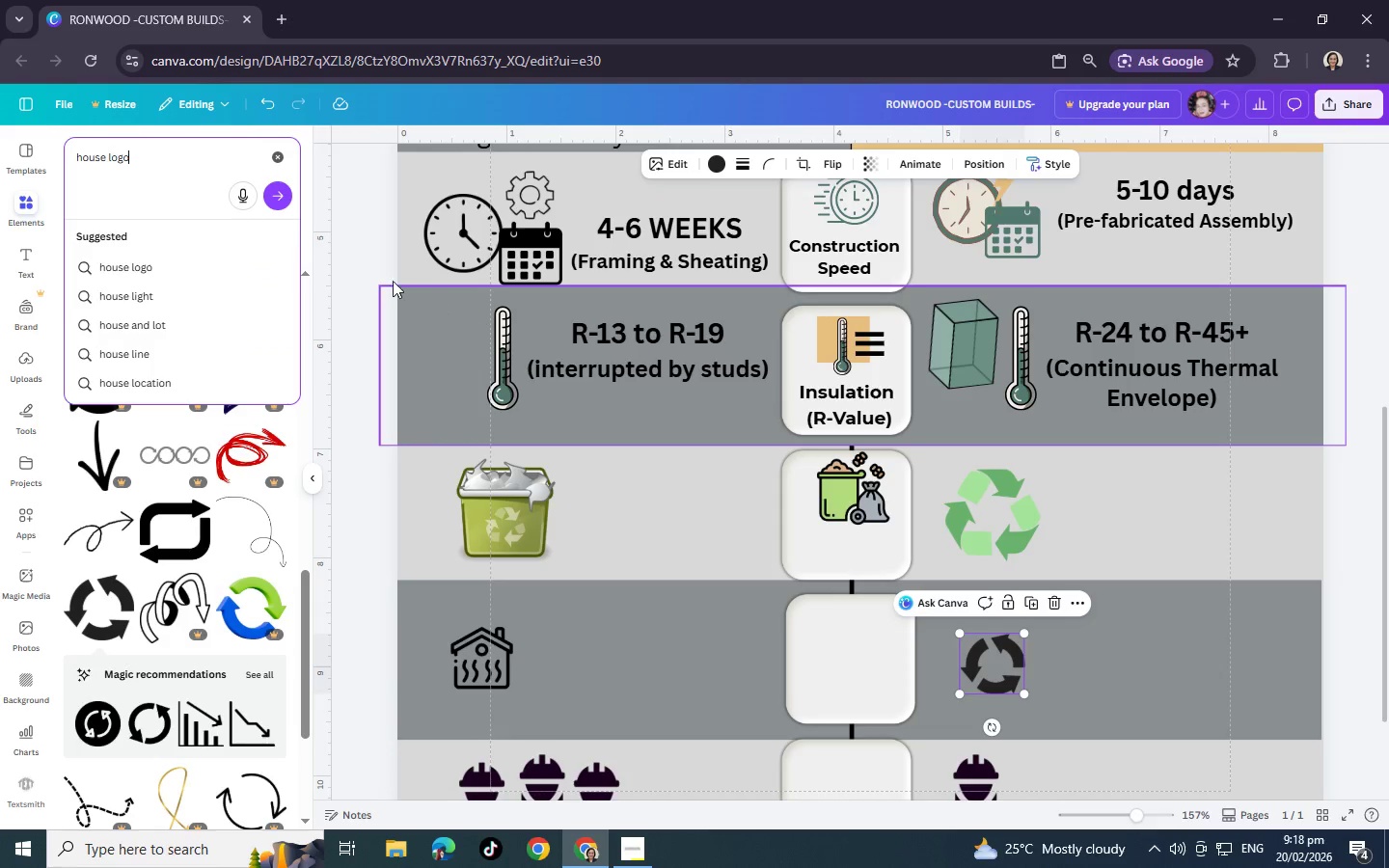 
key(Enter)
 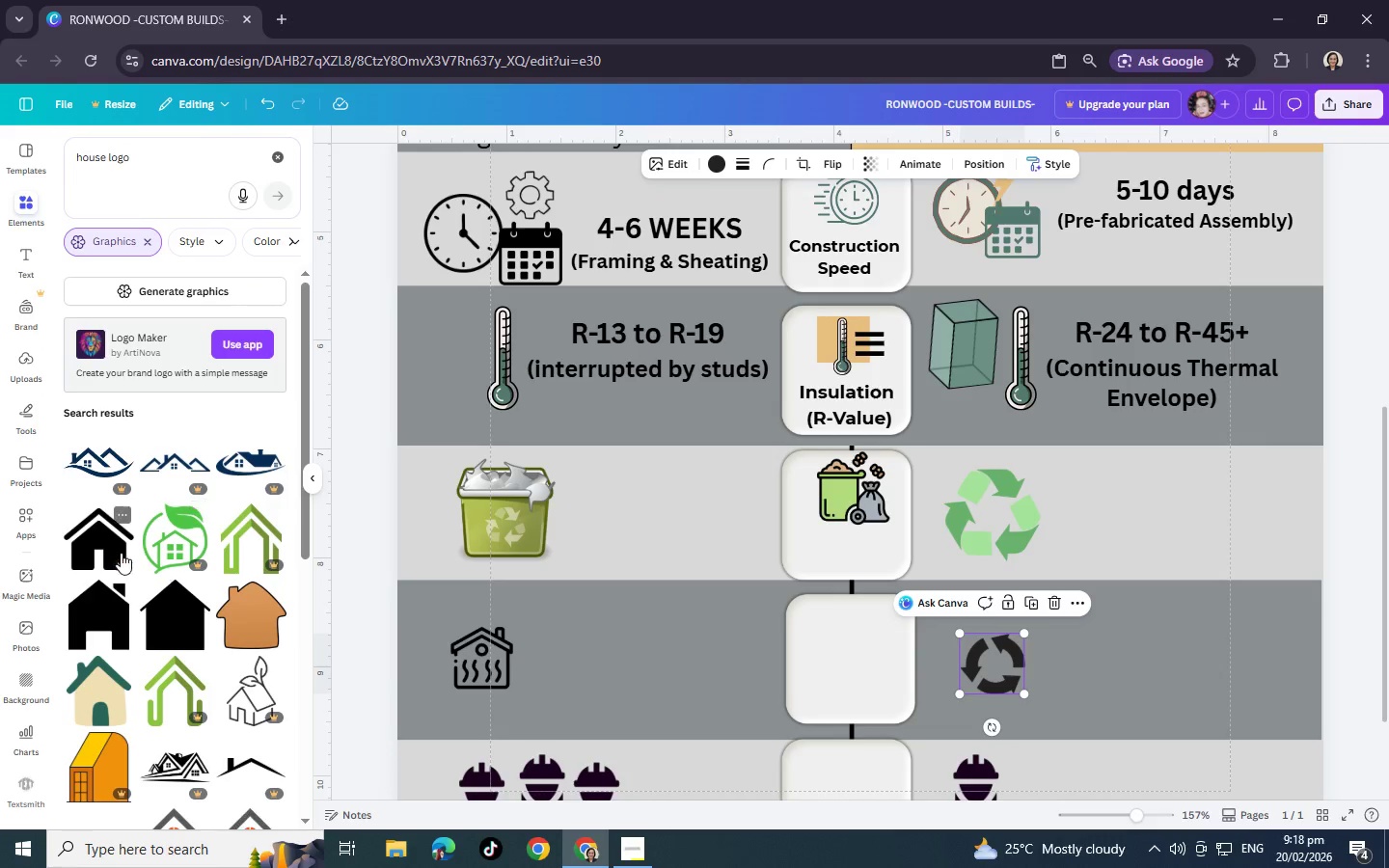 
scroll: coordinate [133, 558], scroll_direction: down, amount: 2.0
 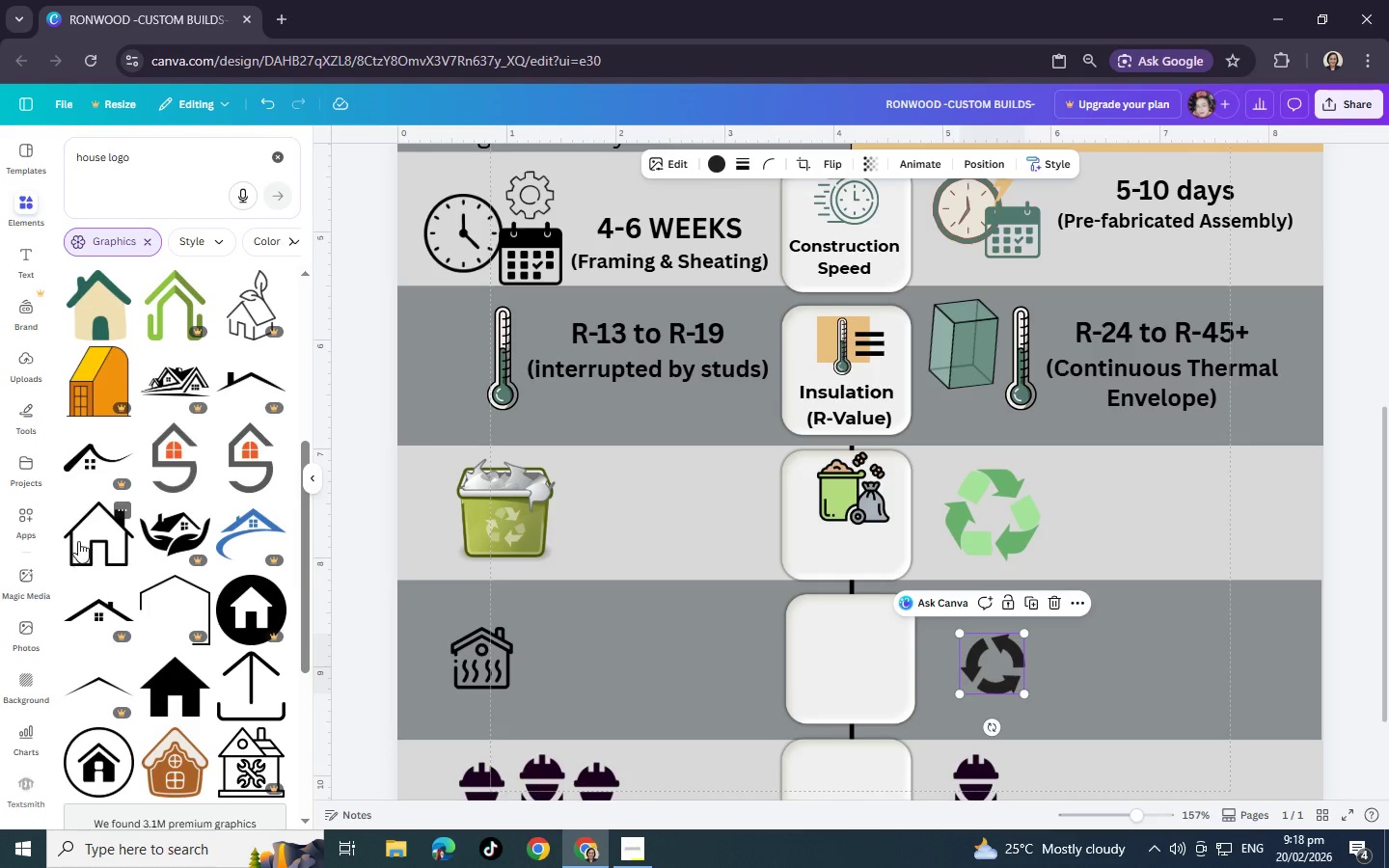 
left_click([78, 541])
 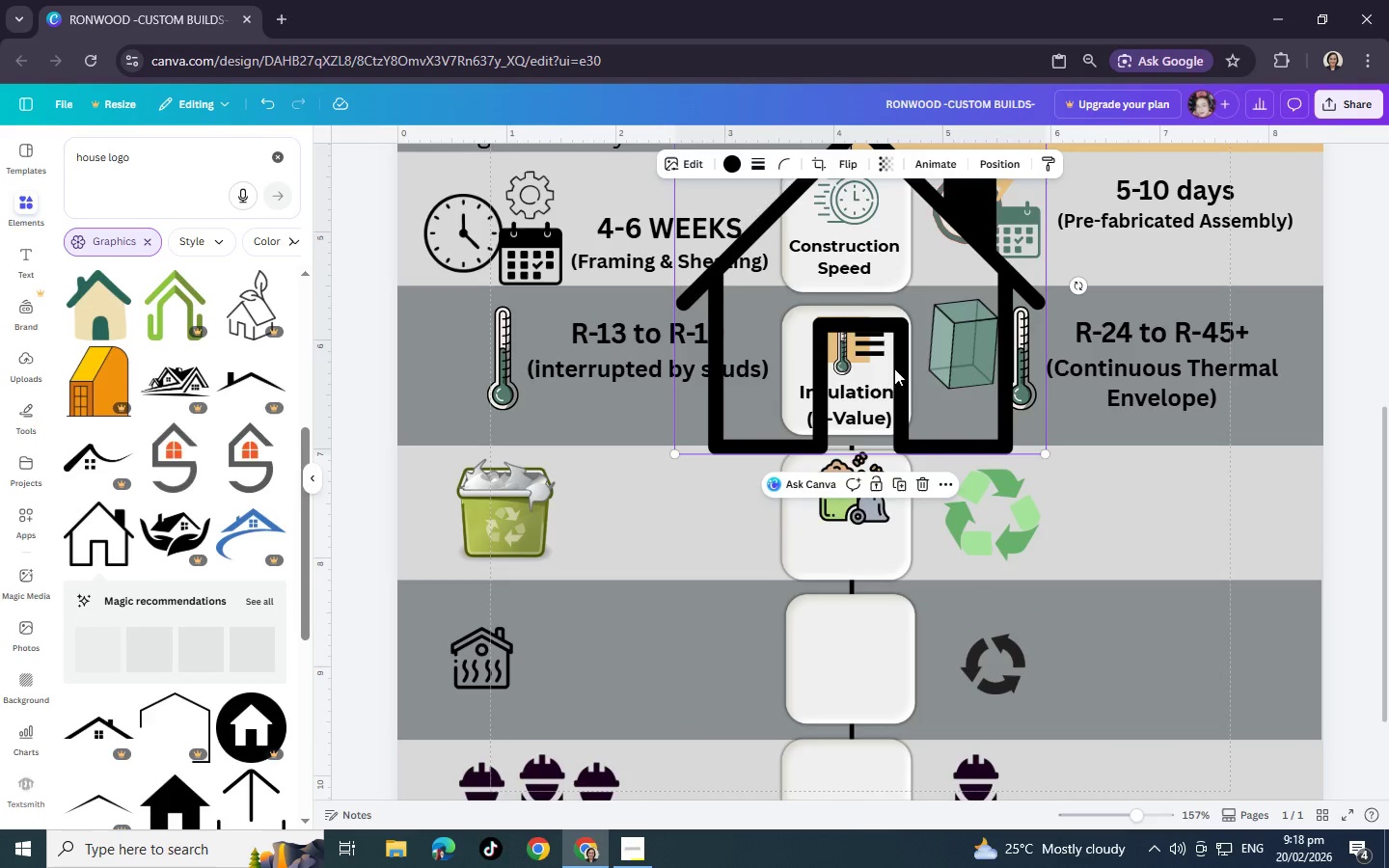 
left_click_drag(start_coordinate=[871, 319], to_coordinate=[1036, 608])
 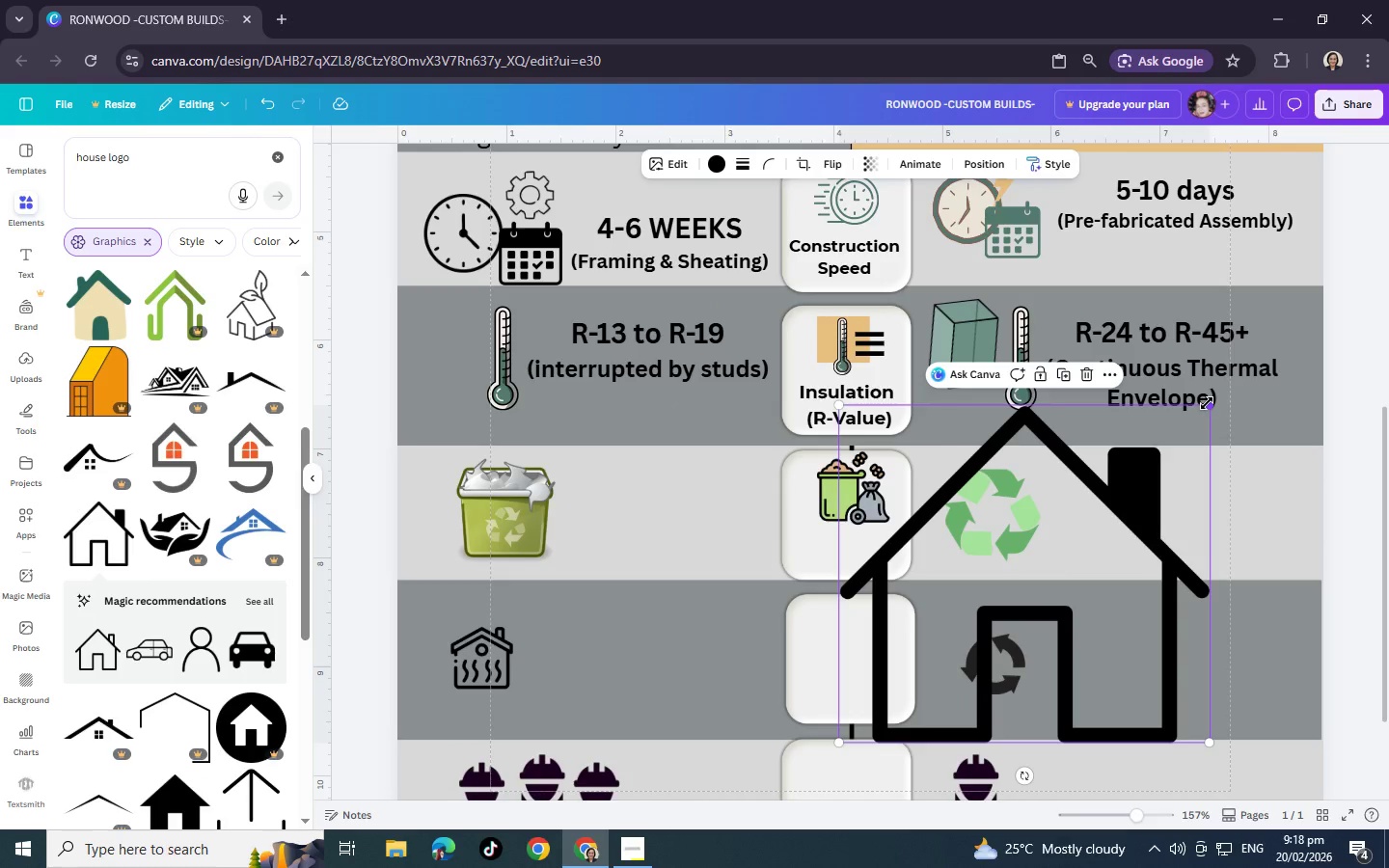 
left_click_drag(start_coordinate=[1207, 403], to_coordinate=[988, 595])
 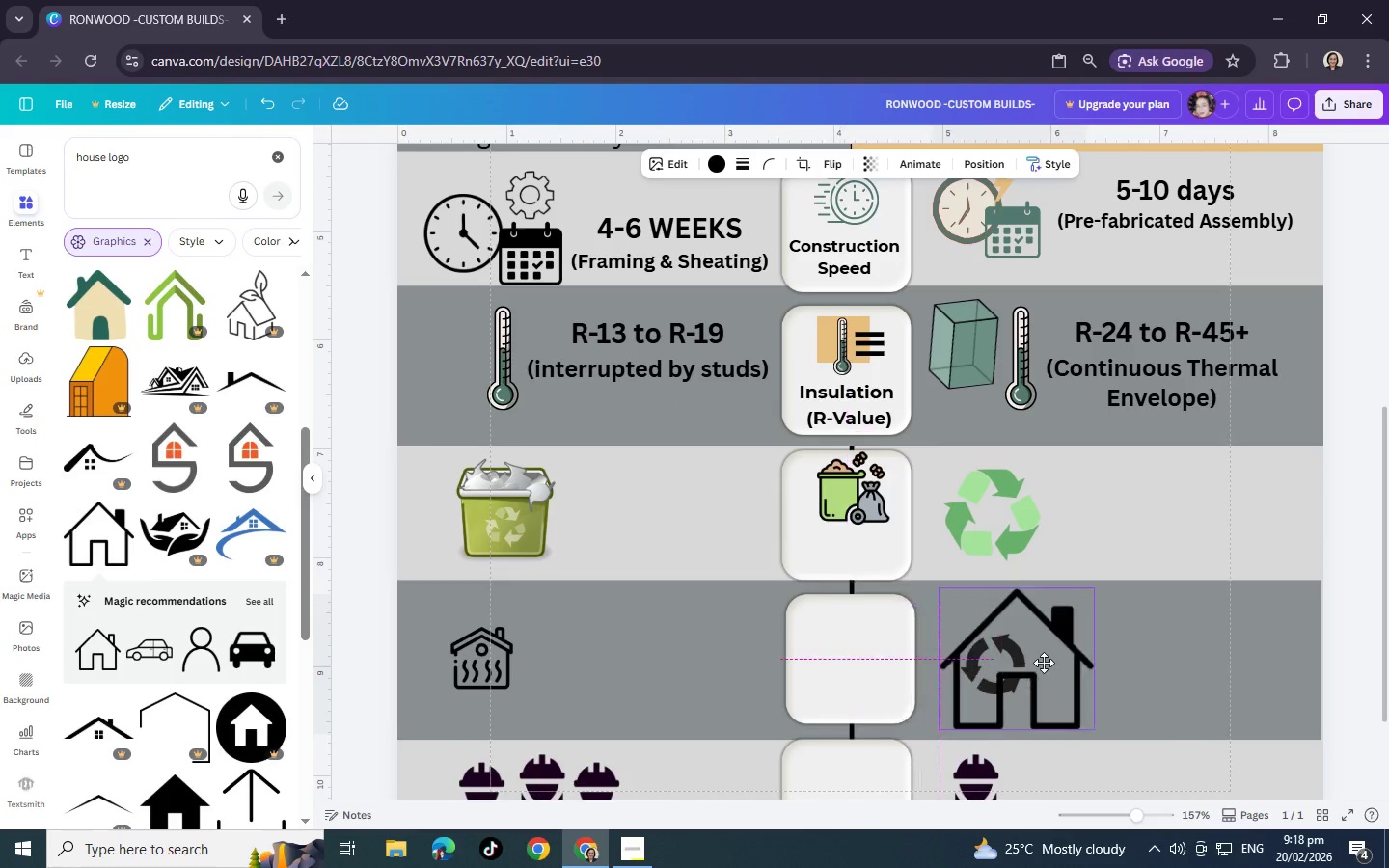 
left_click_drag(start_coordinate=[932, 679], to_coordinate=[1009, 661])
 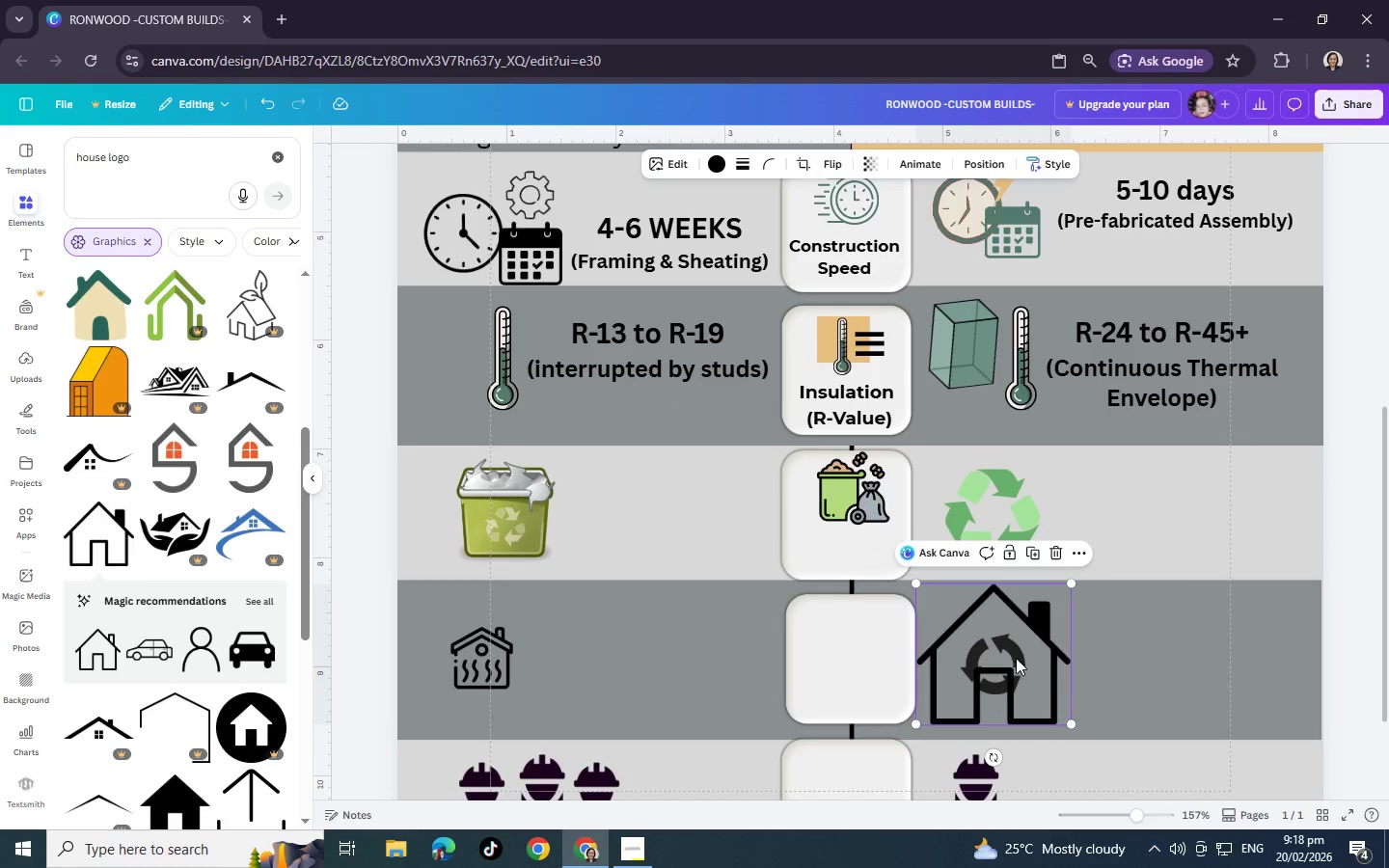 
left_click([999, 657])
 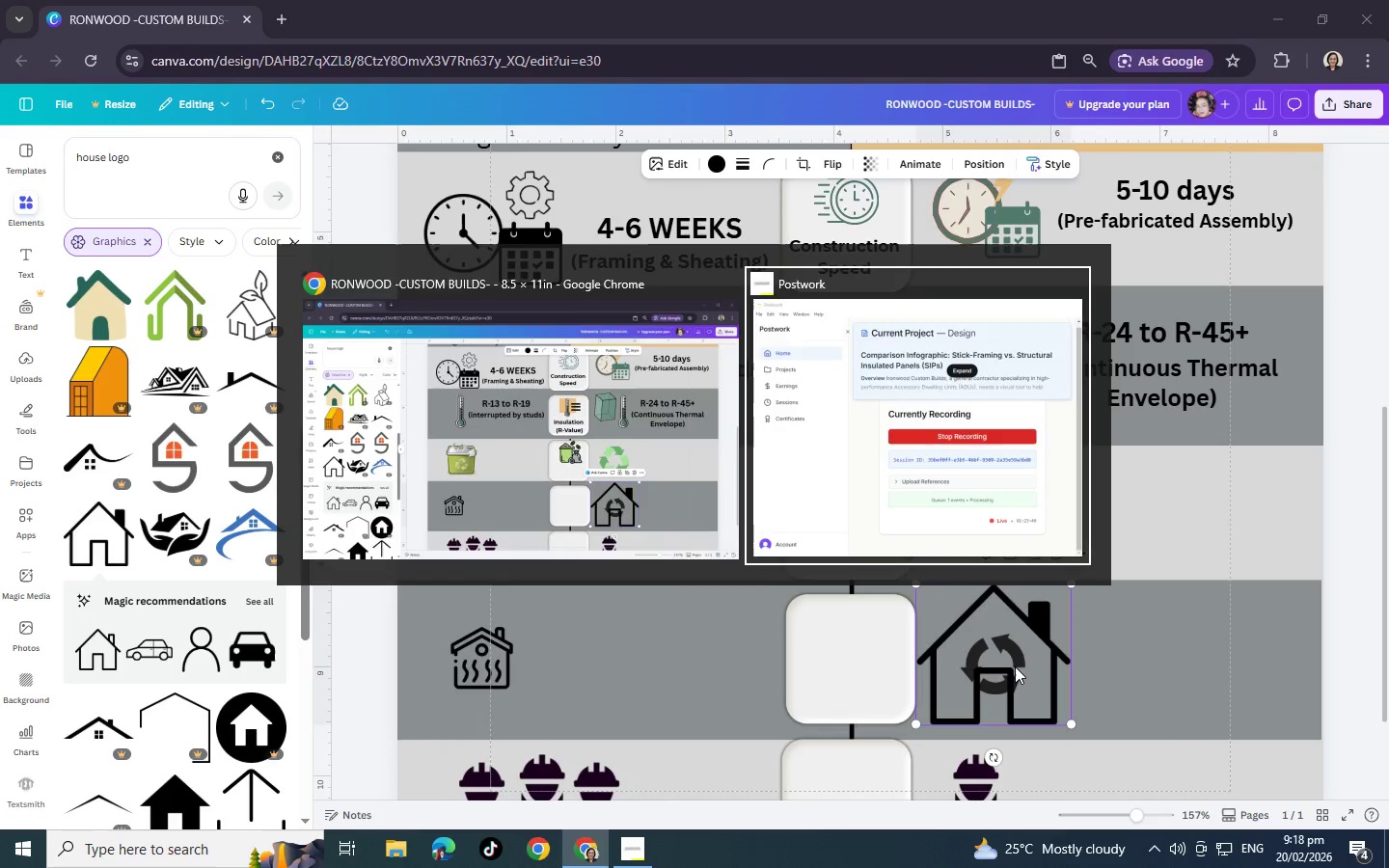 
key(Alt+Tab)